 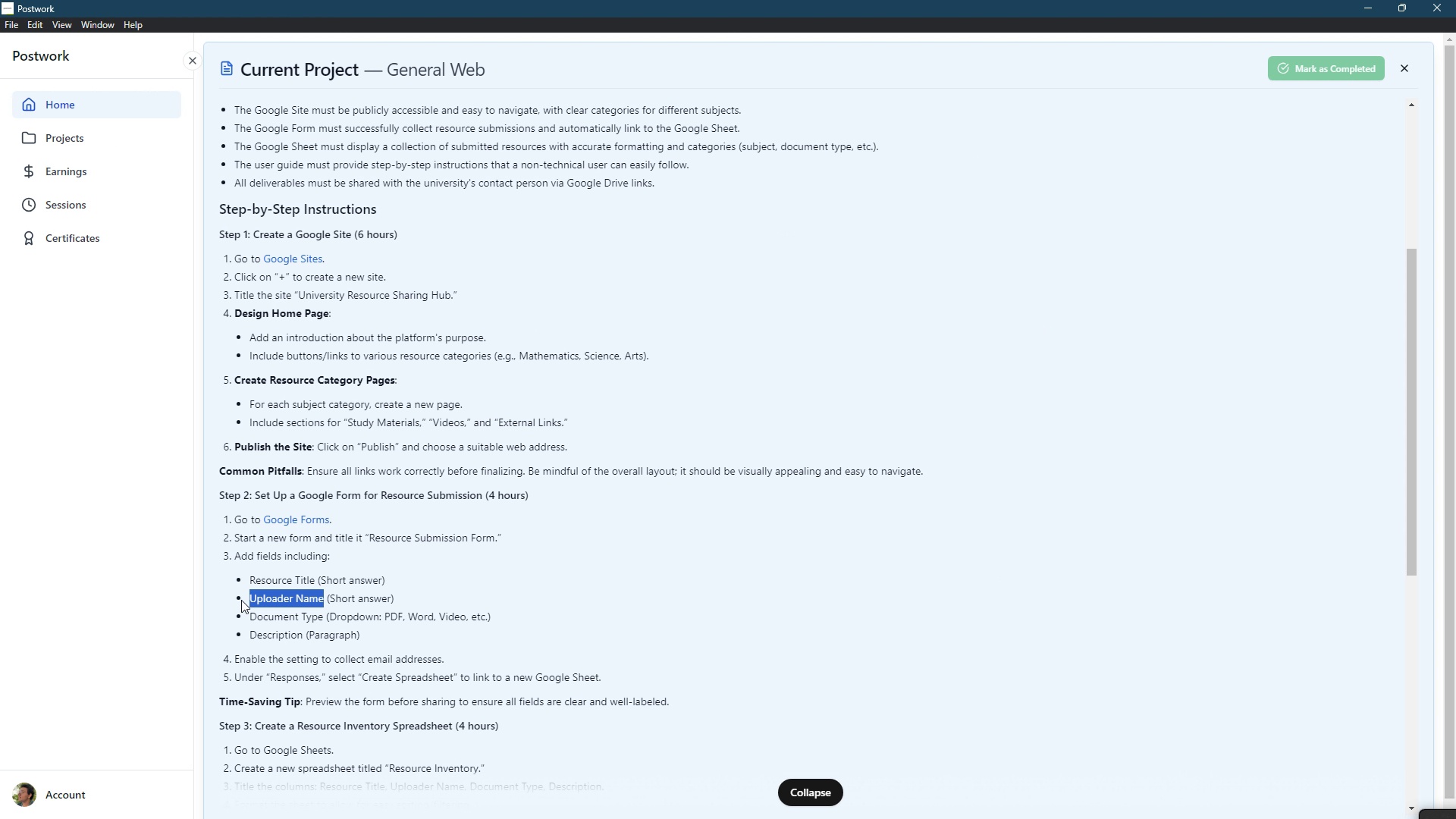 
key(Control+ControlLeft)
 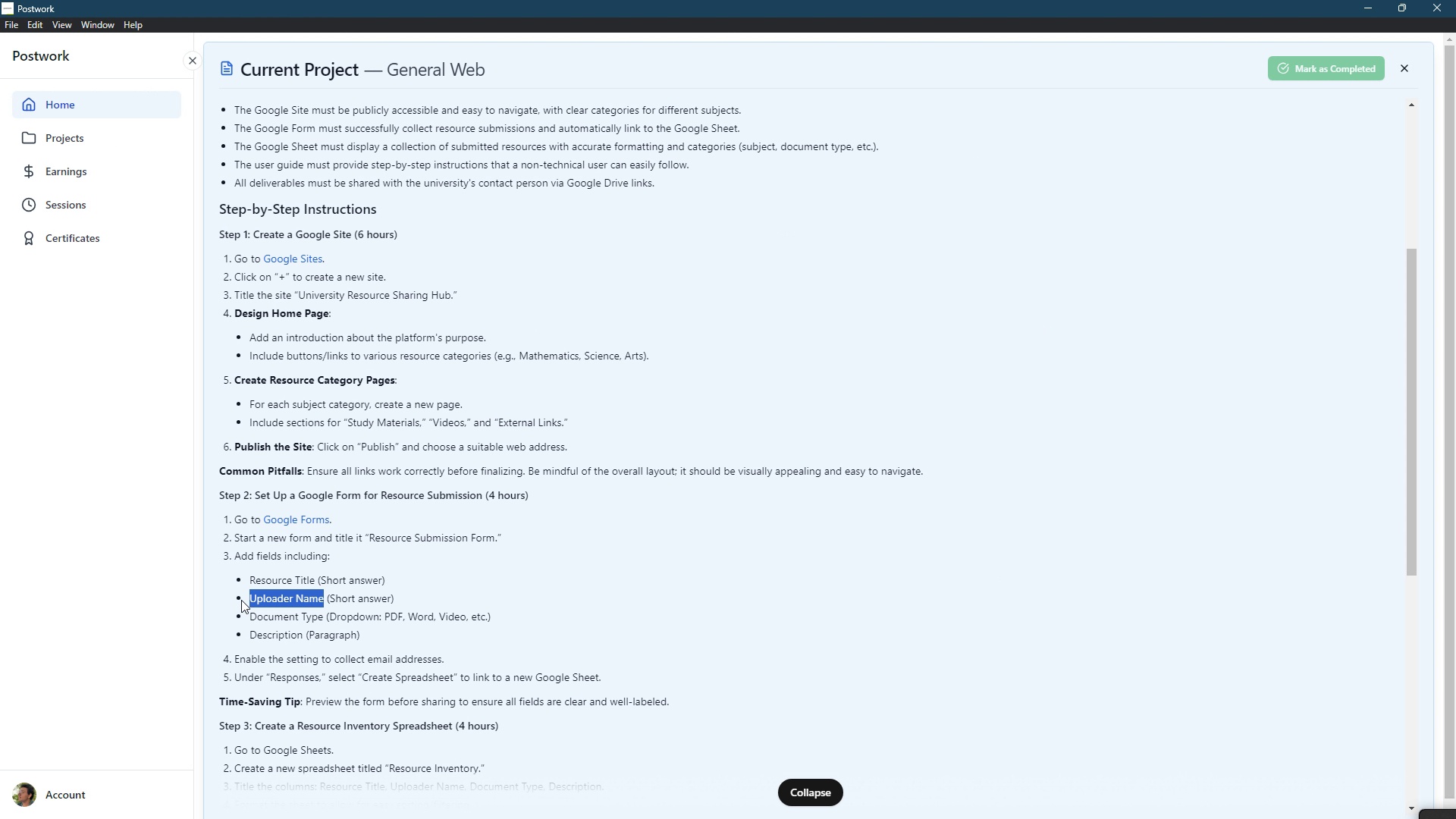 
key(Control+C)
 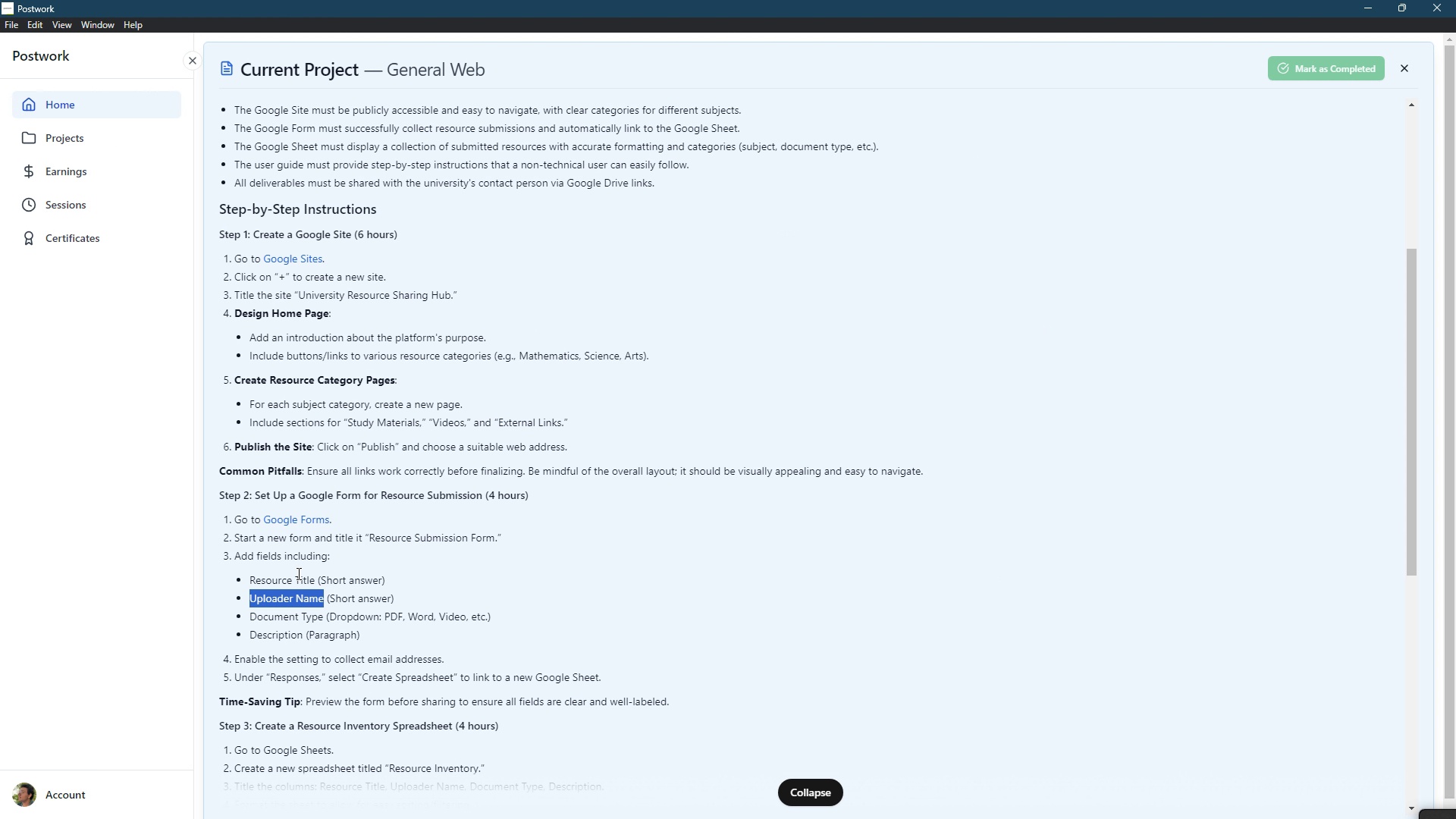 
key(Alt+AltLeft)
 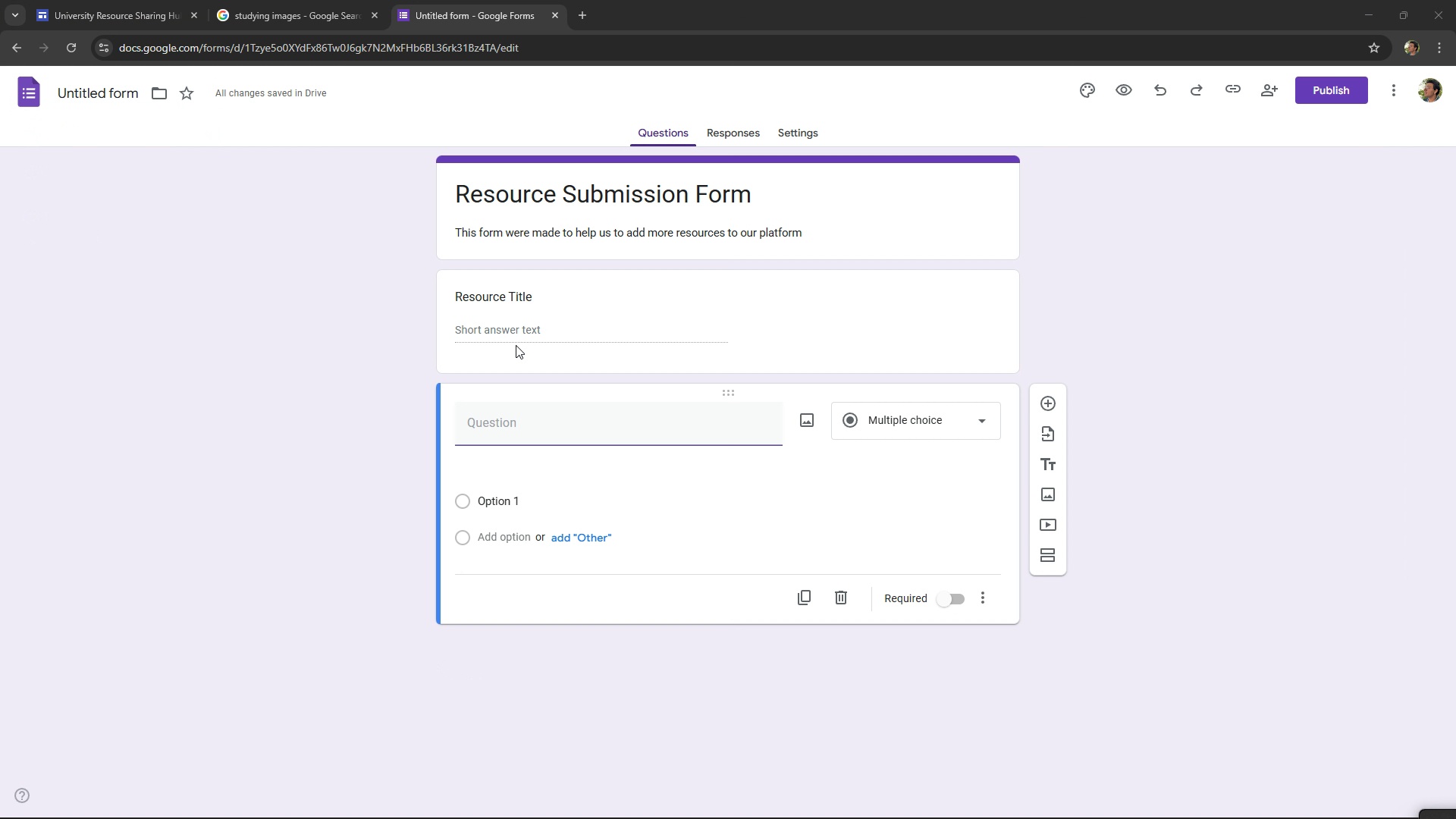 
key(Alt+Tab)
 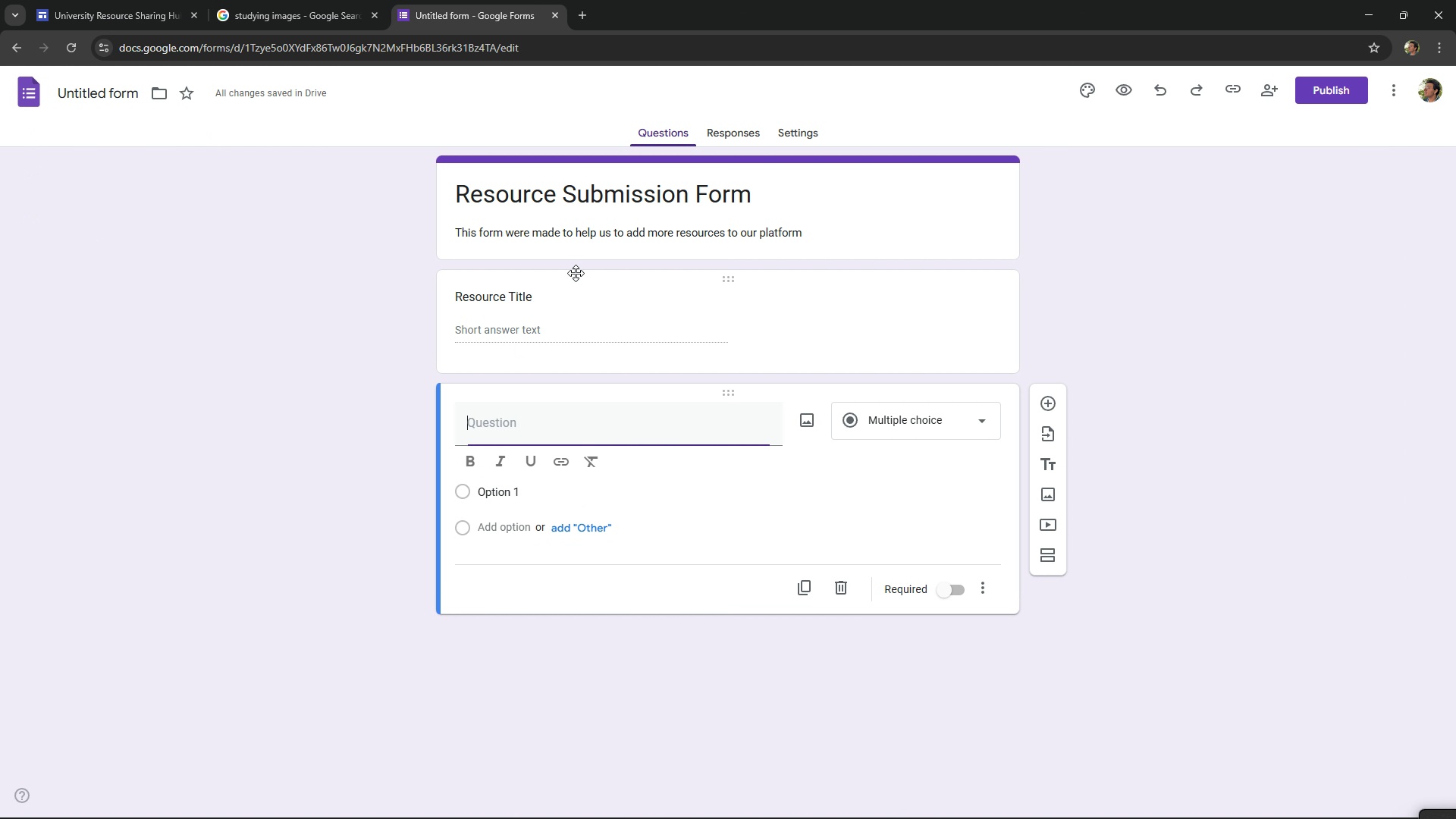 
key(Control+ControlLeft)
 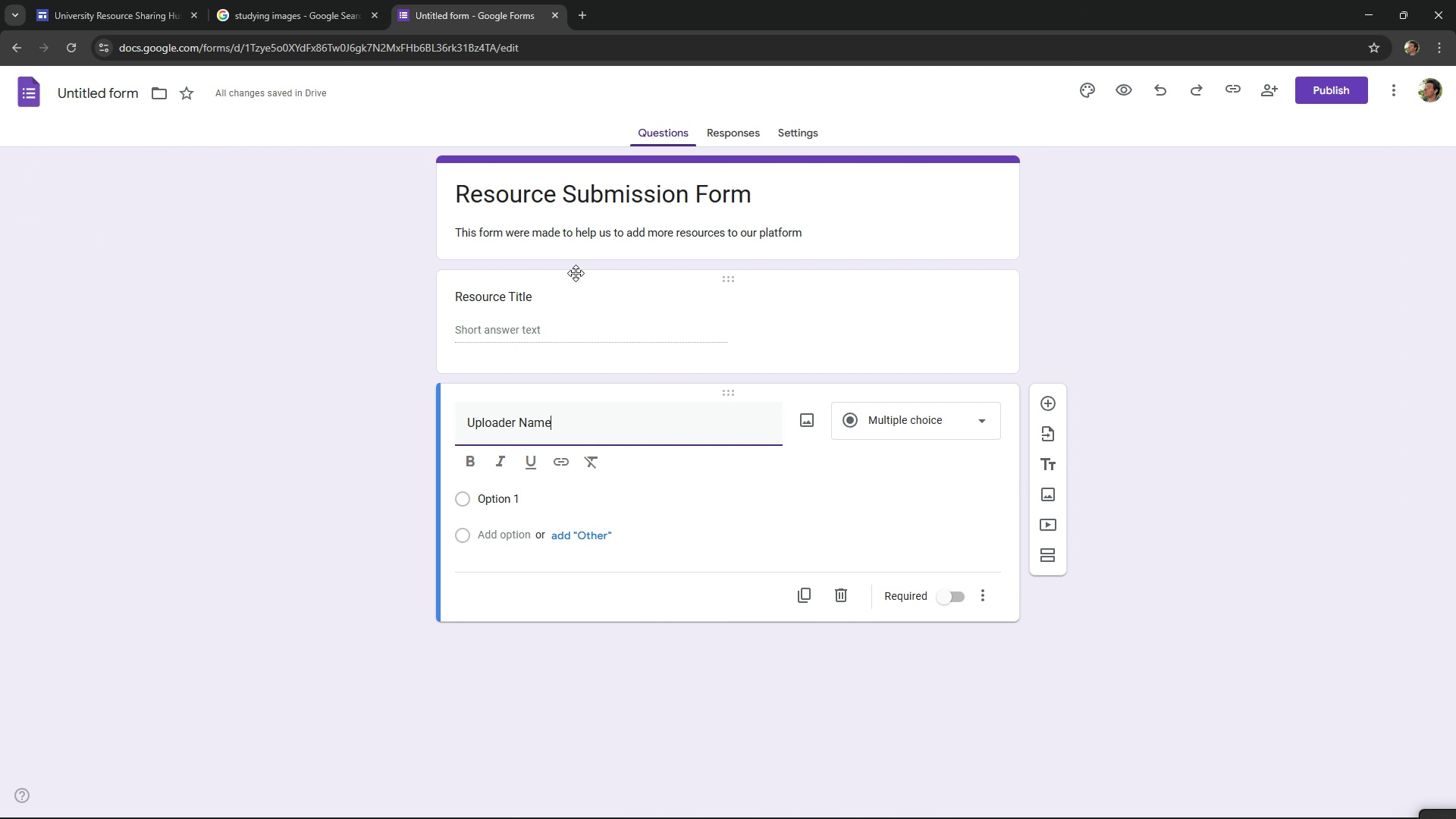 
key(Control+V)
 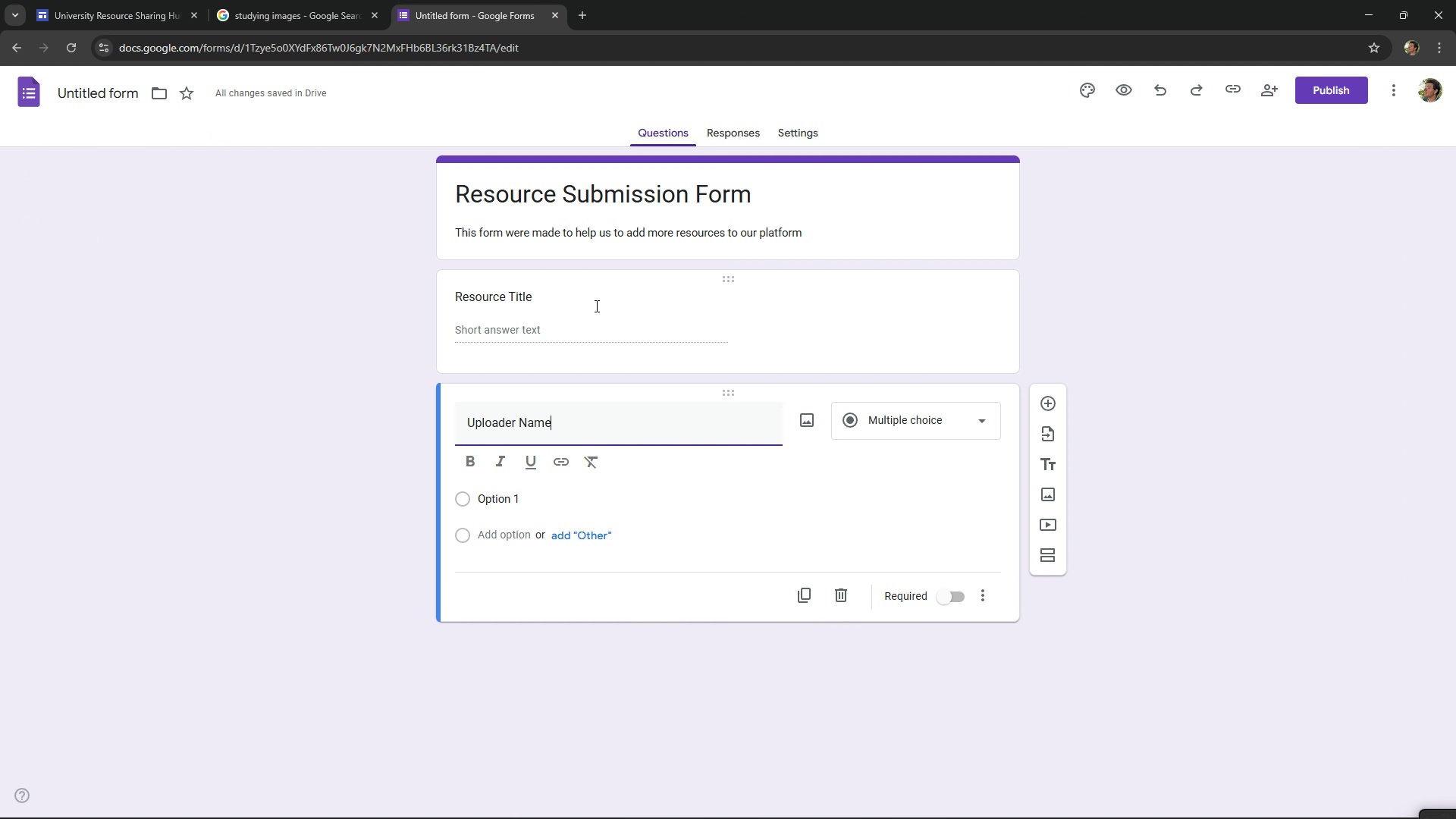 
key(Alt+AltLeft)
 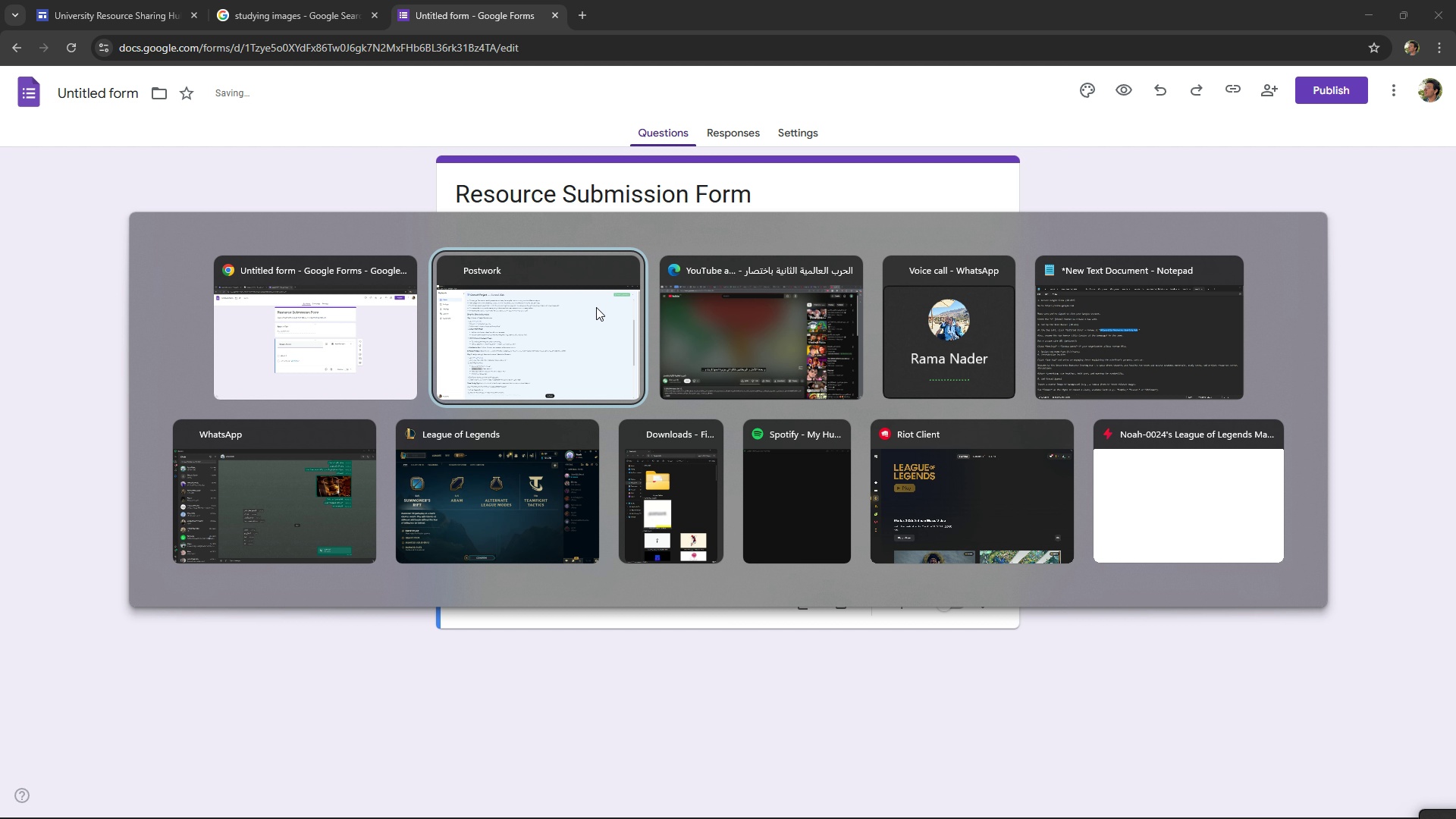 
key(Alt+Tab)